 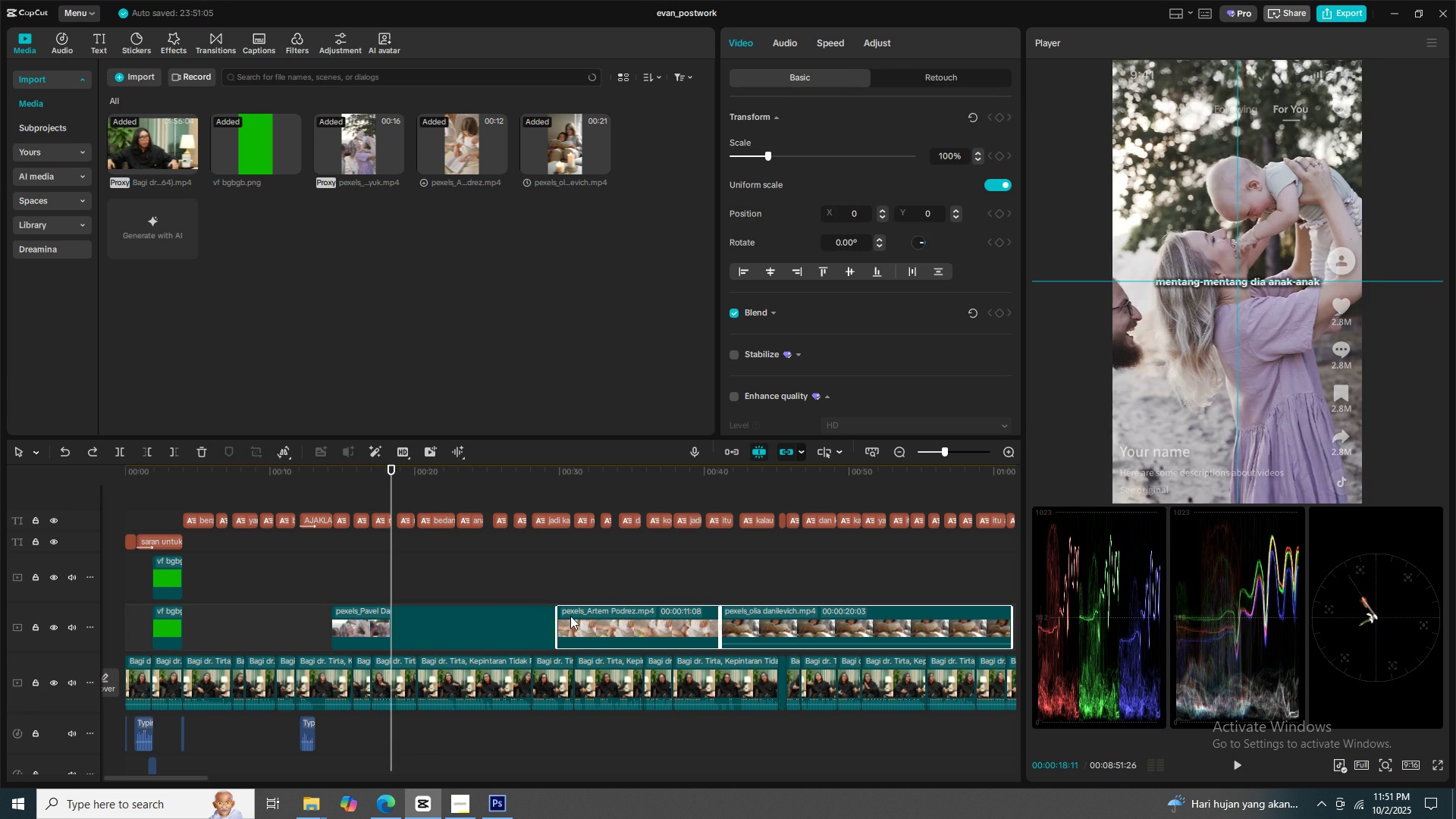 
key(Control+Z)
 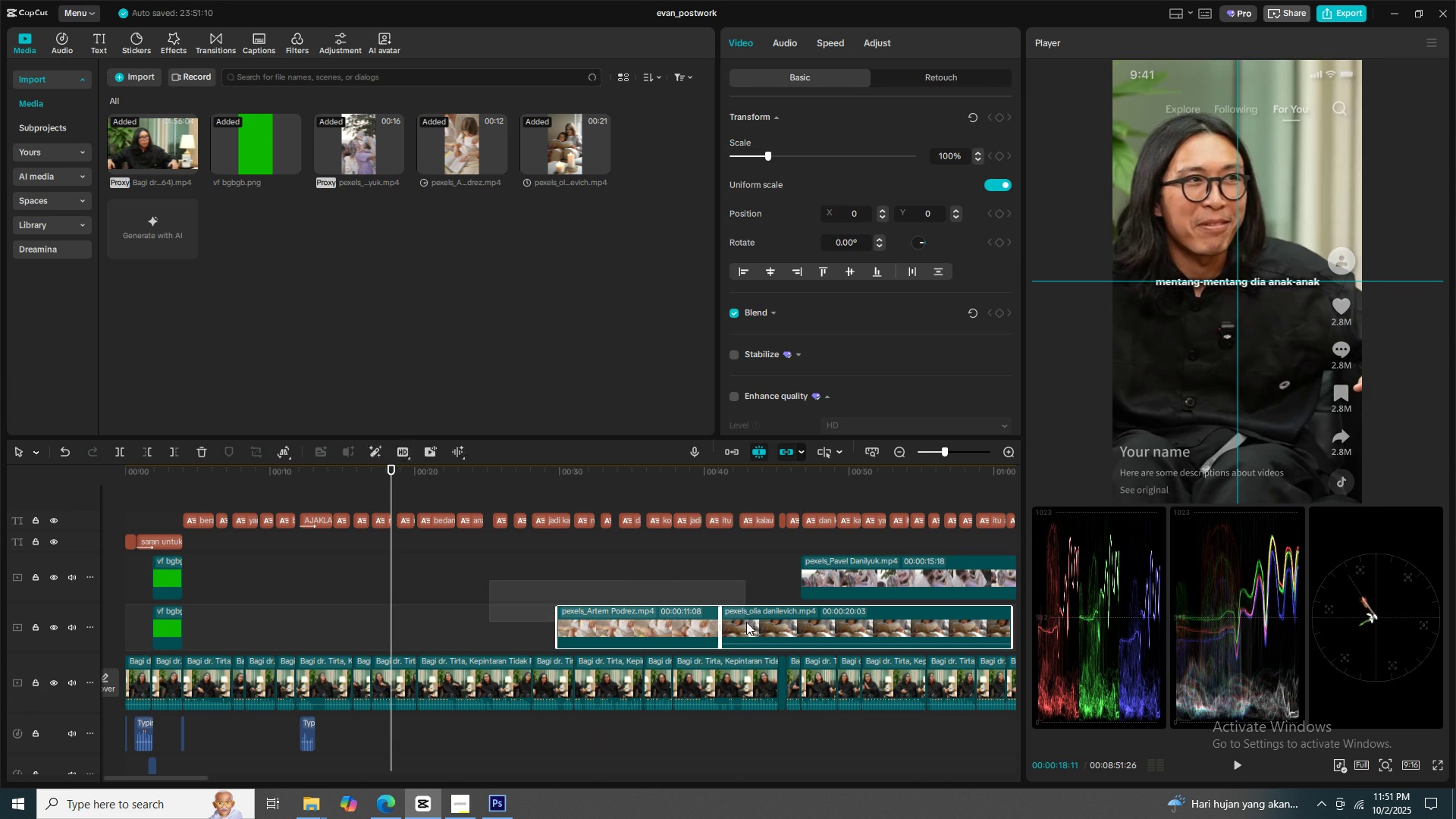 
wait(8.69)
 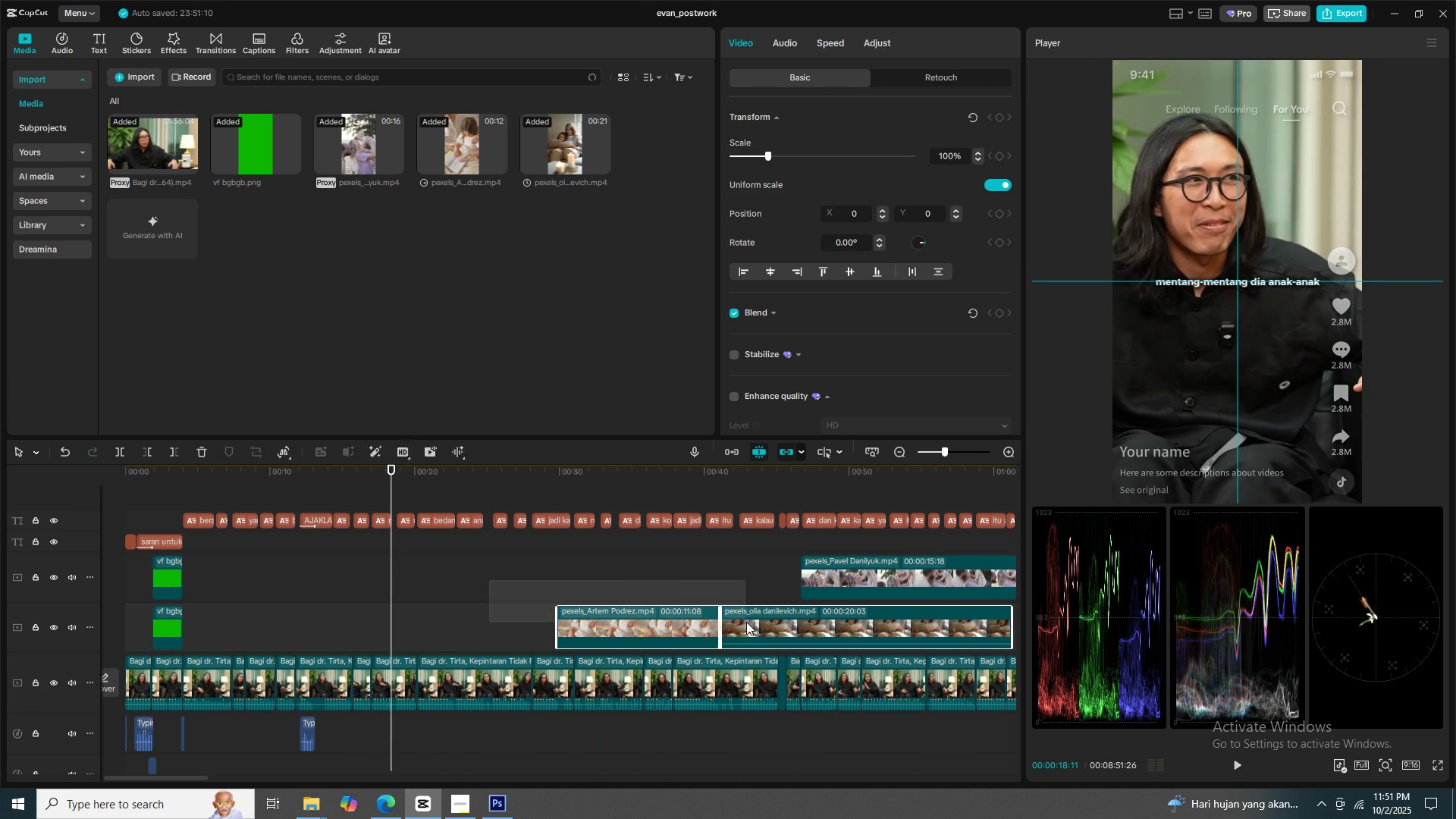 
left_click([291, 611])
 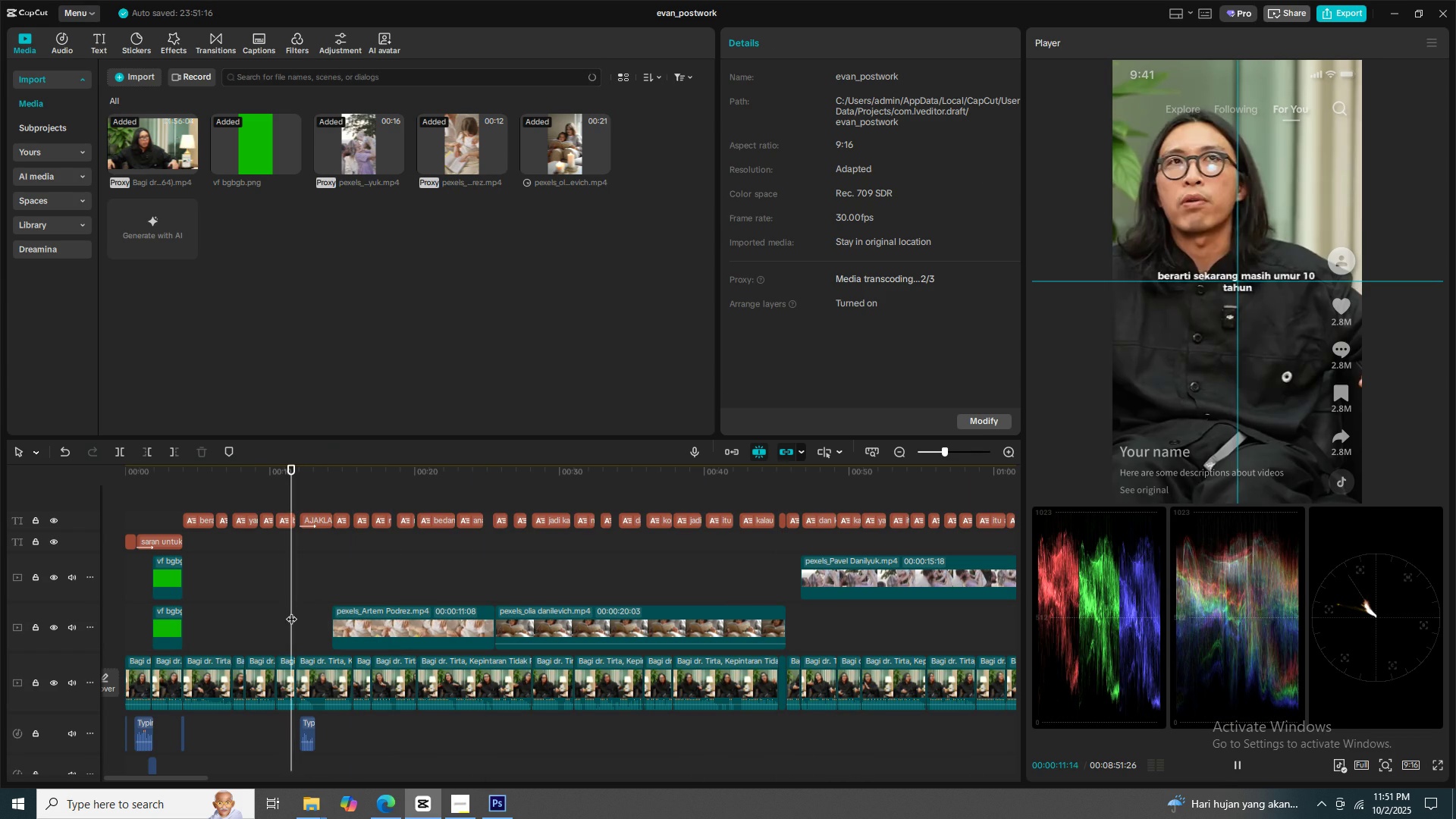 
key(Space)
 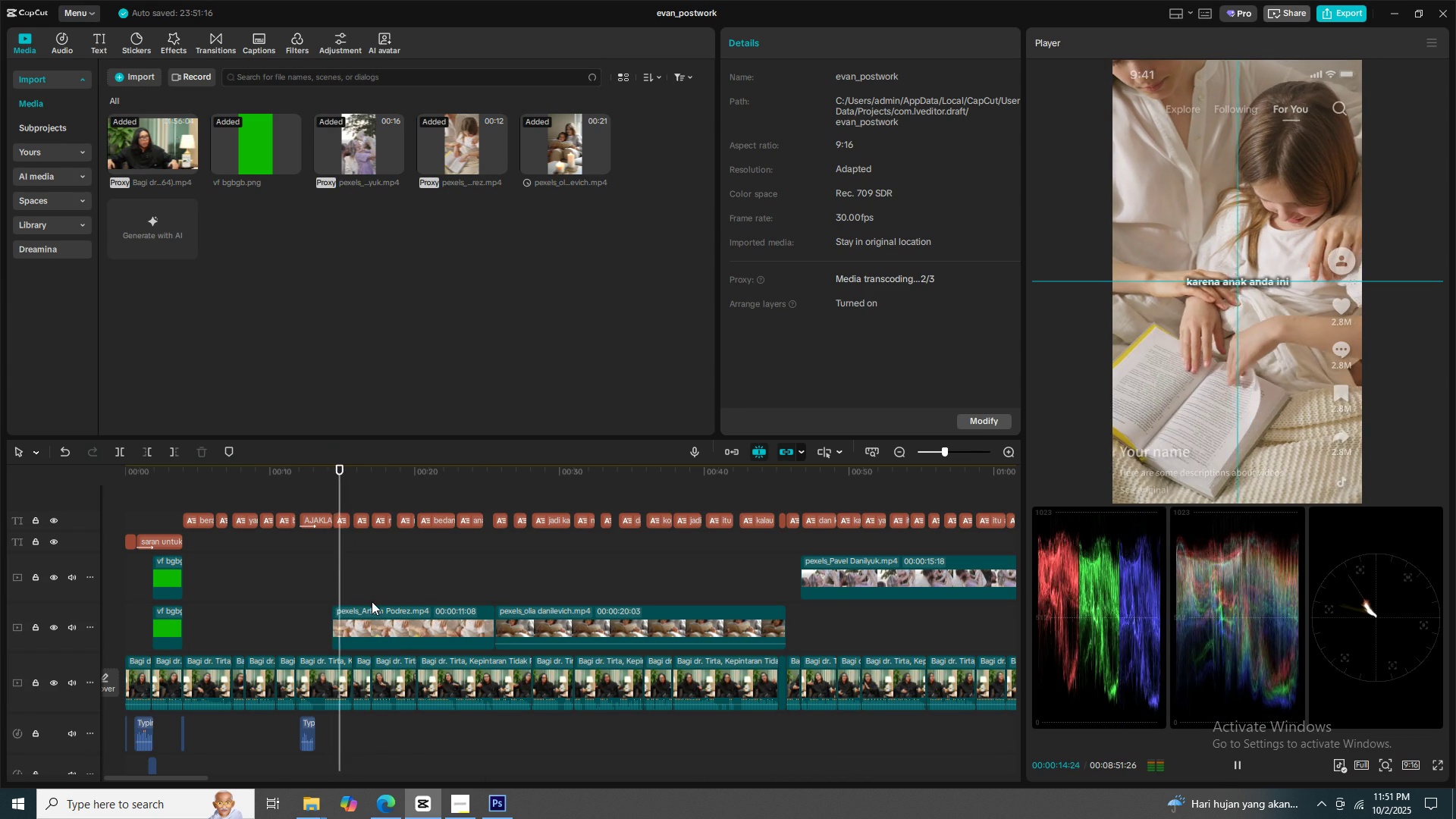 
left_click([418, 612])
 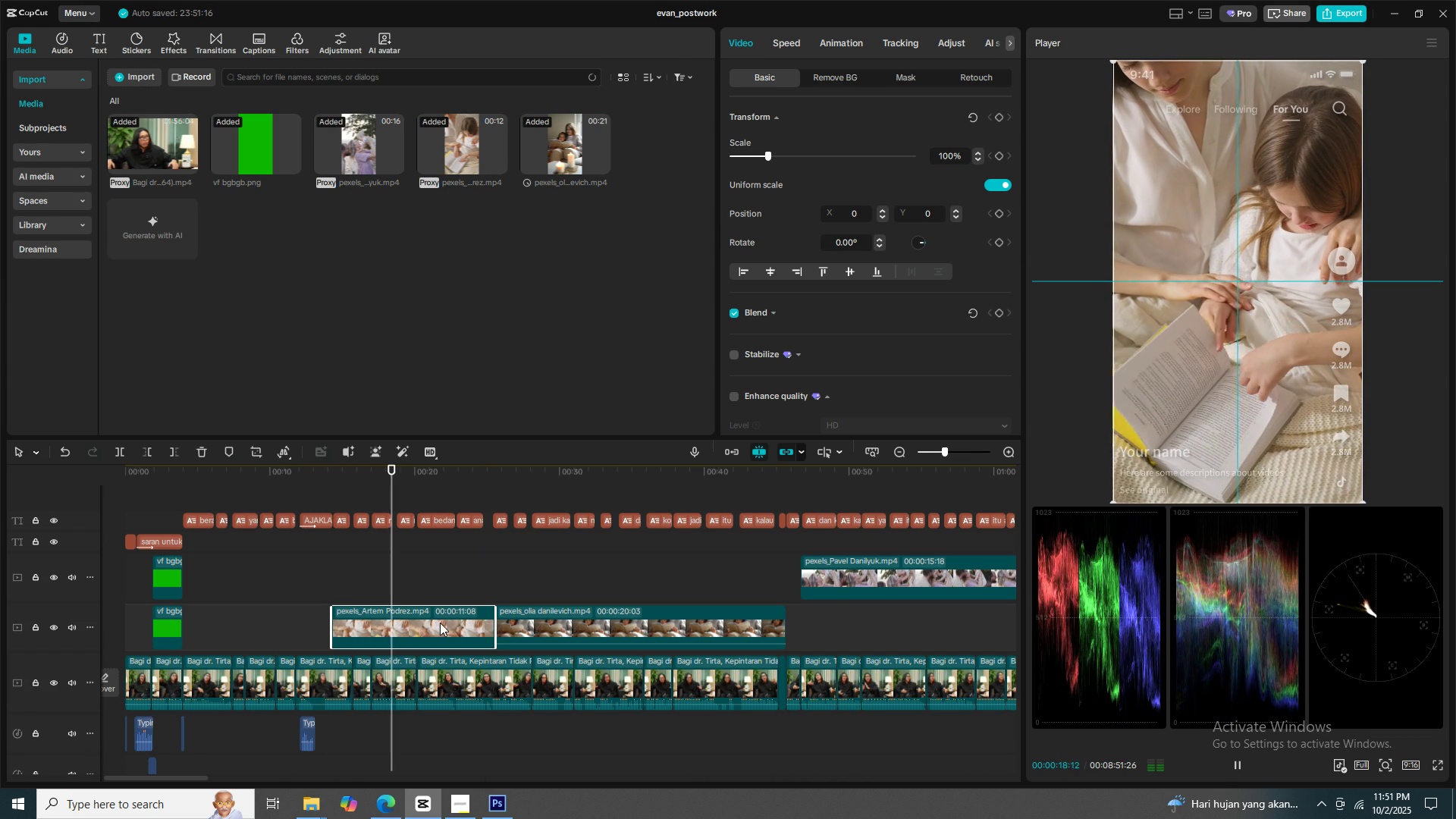 
key(Space)
 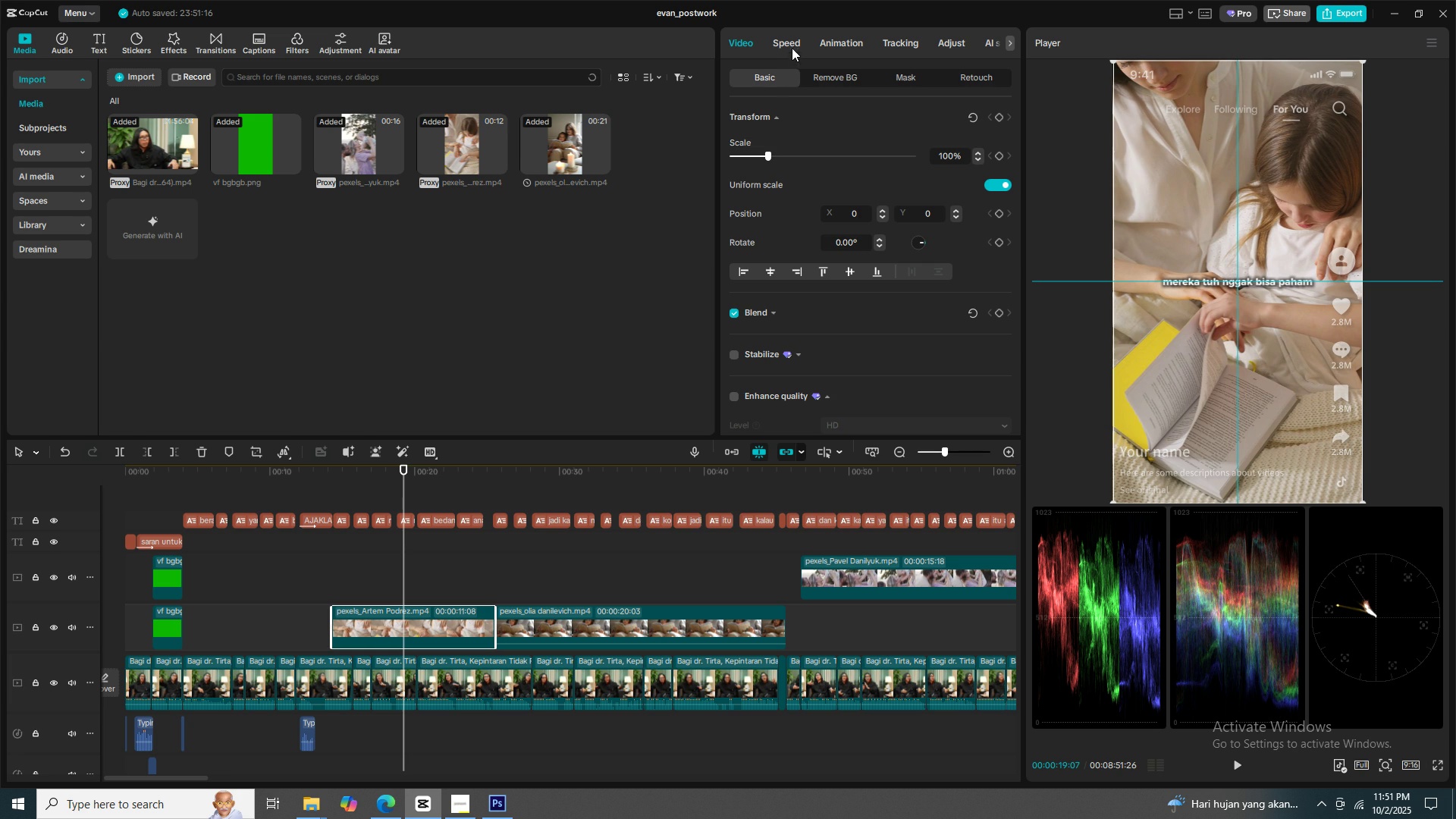 
left_click([792, 42])
 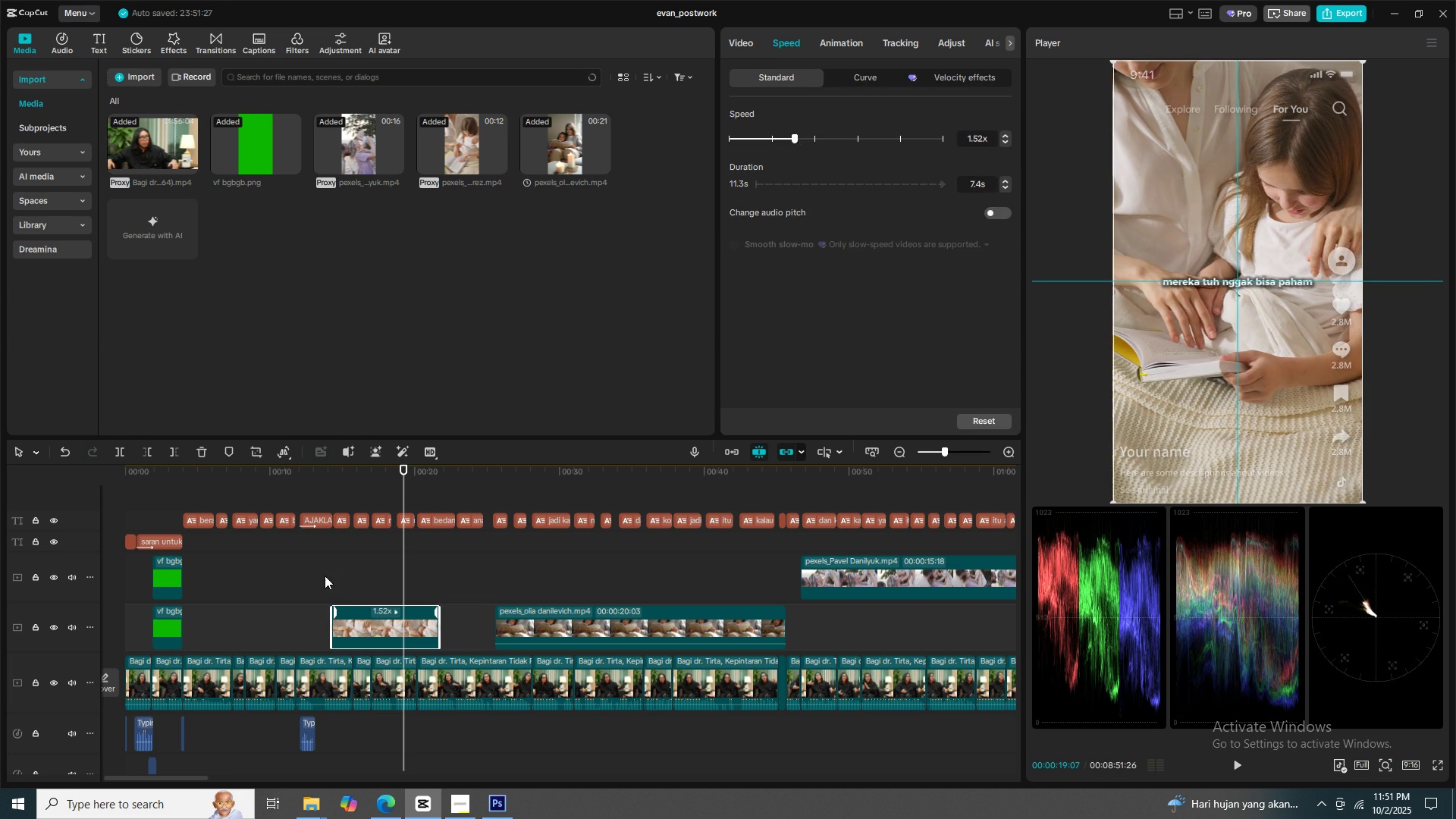 
double_click([330, 569])
 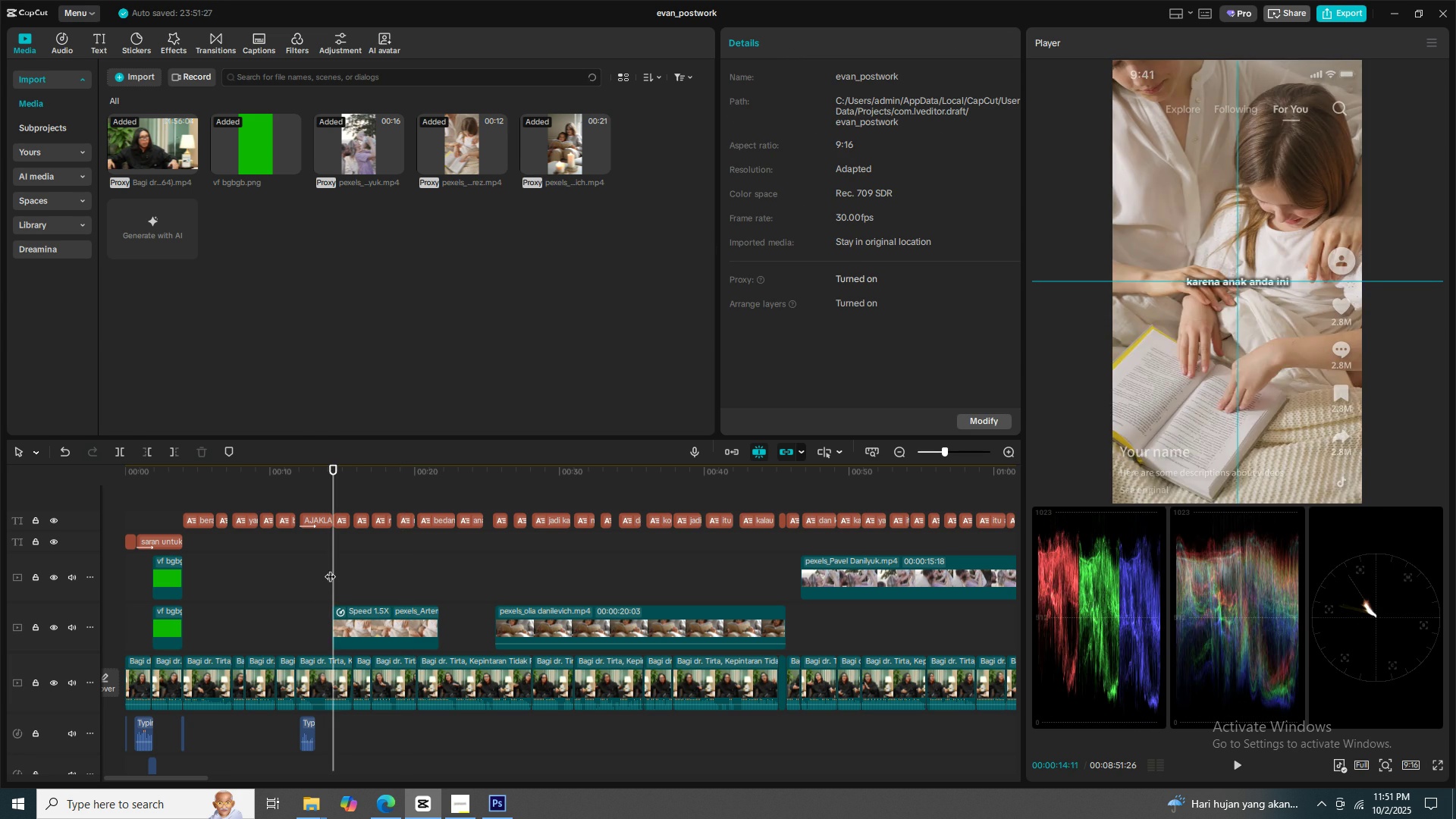 
key(Space)
 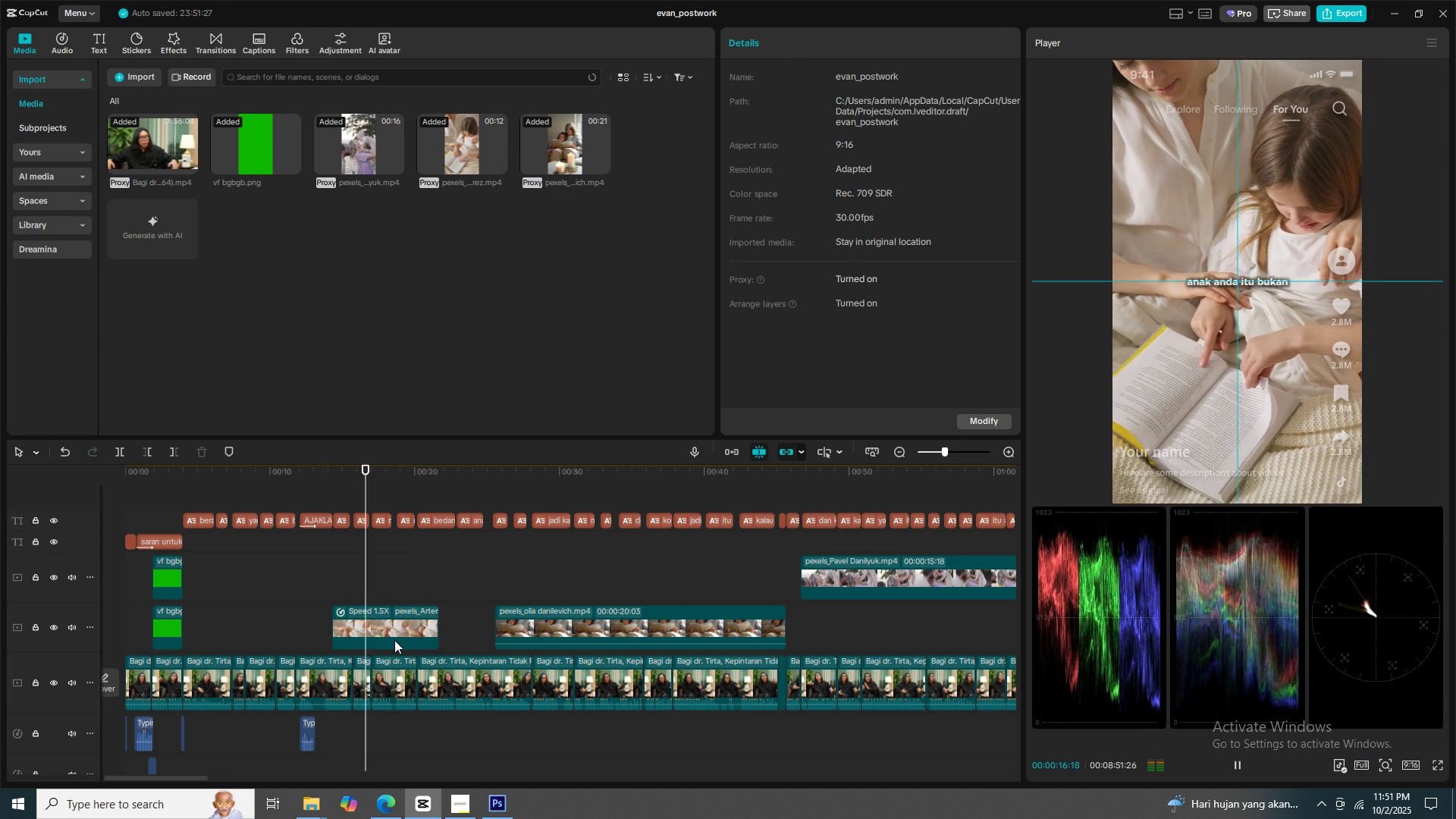 
key(Space)
 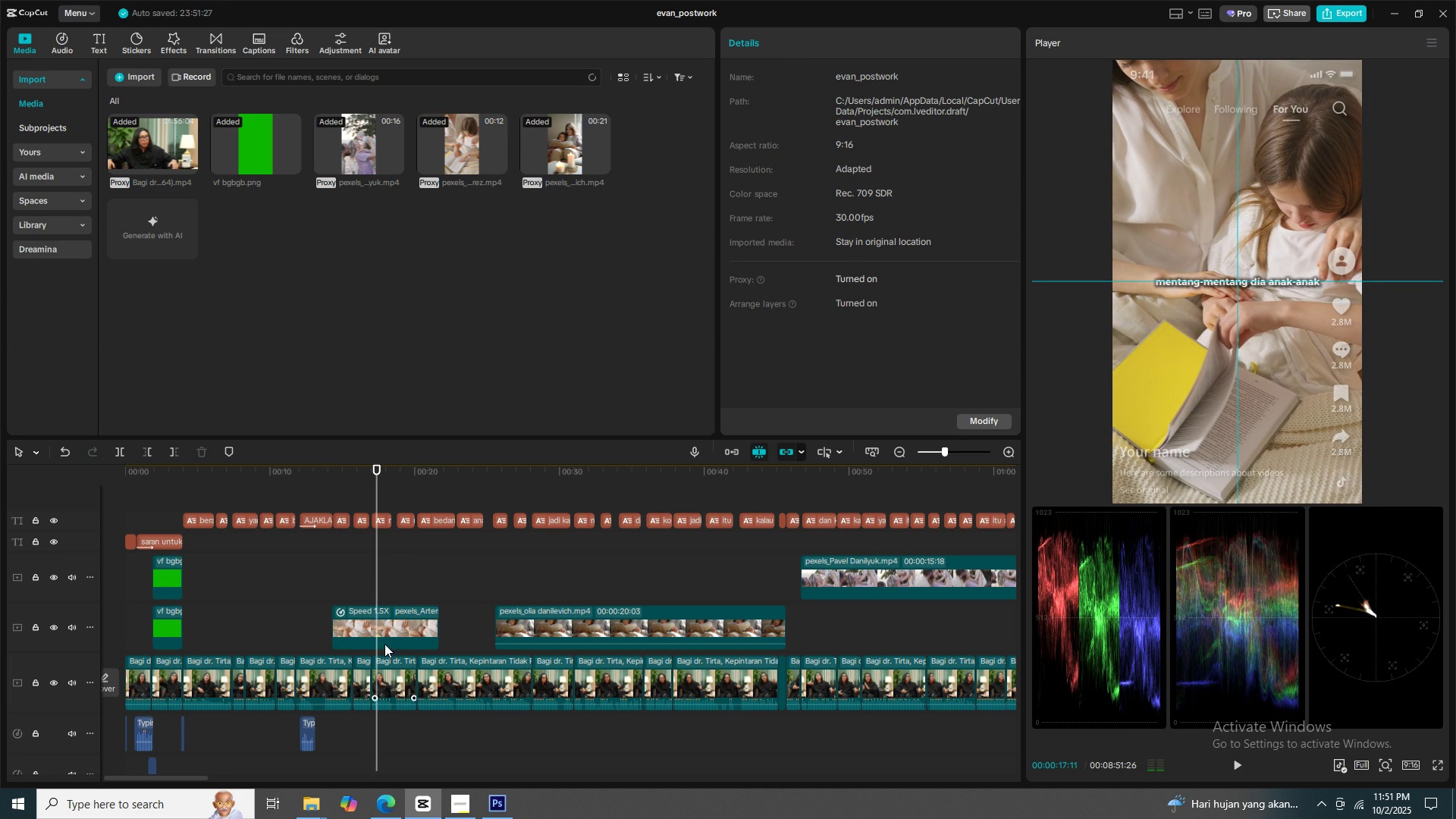 
key(C)
 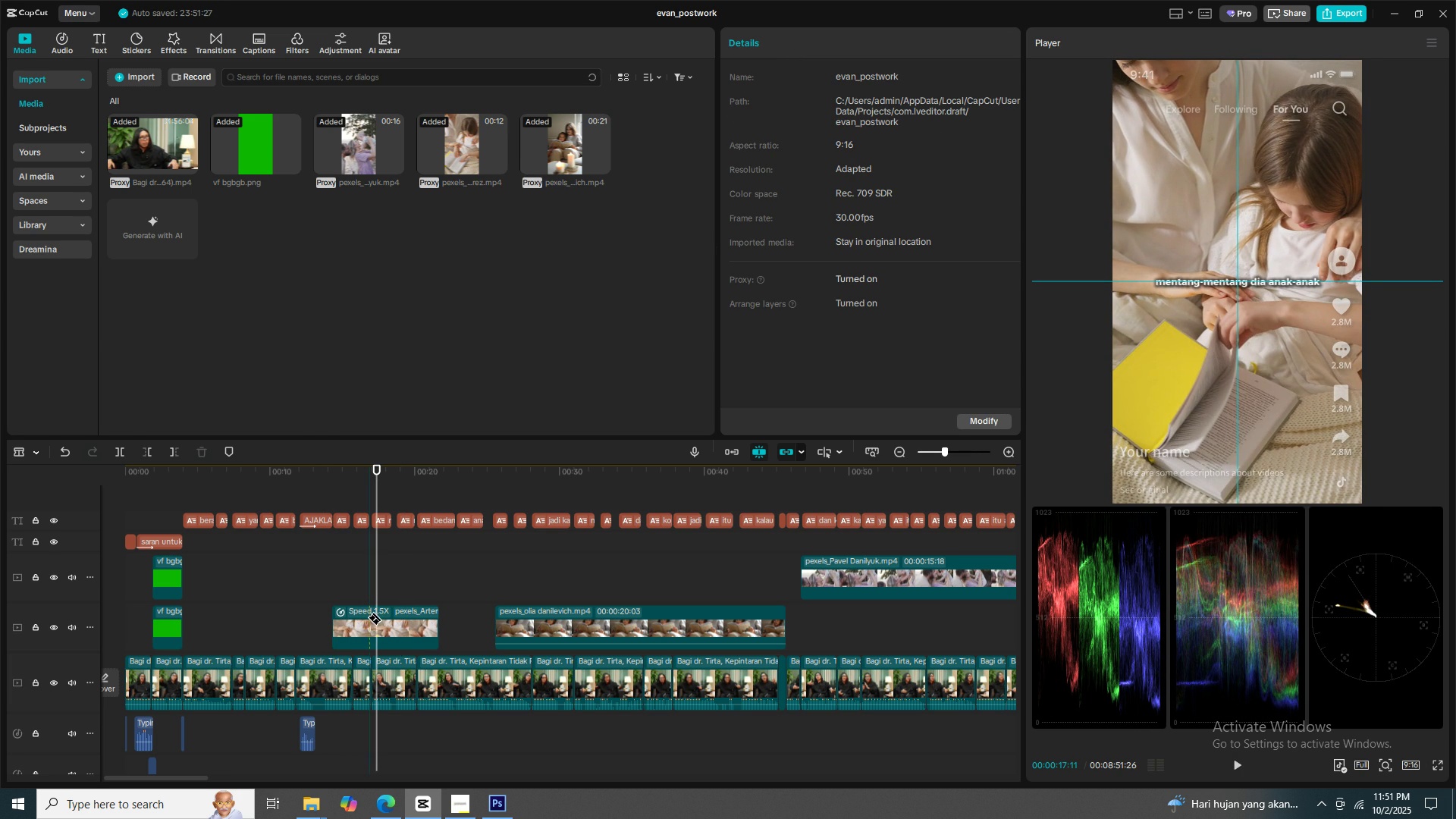 
left_click([367, 617])
 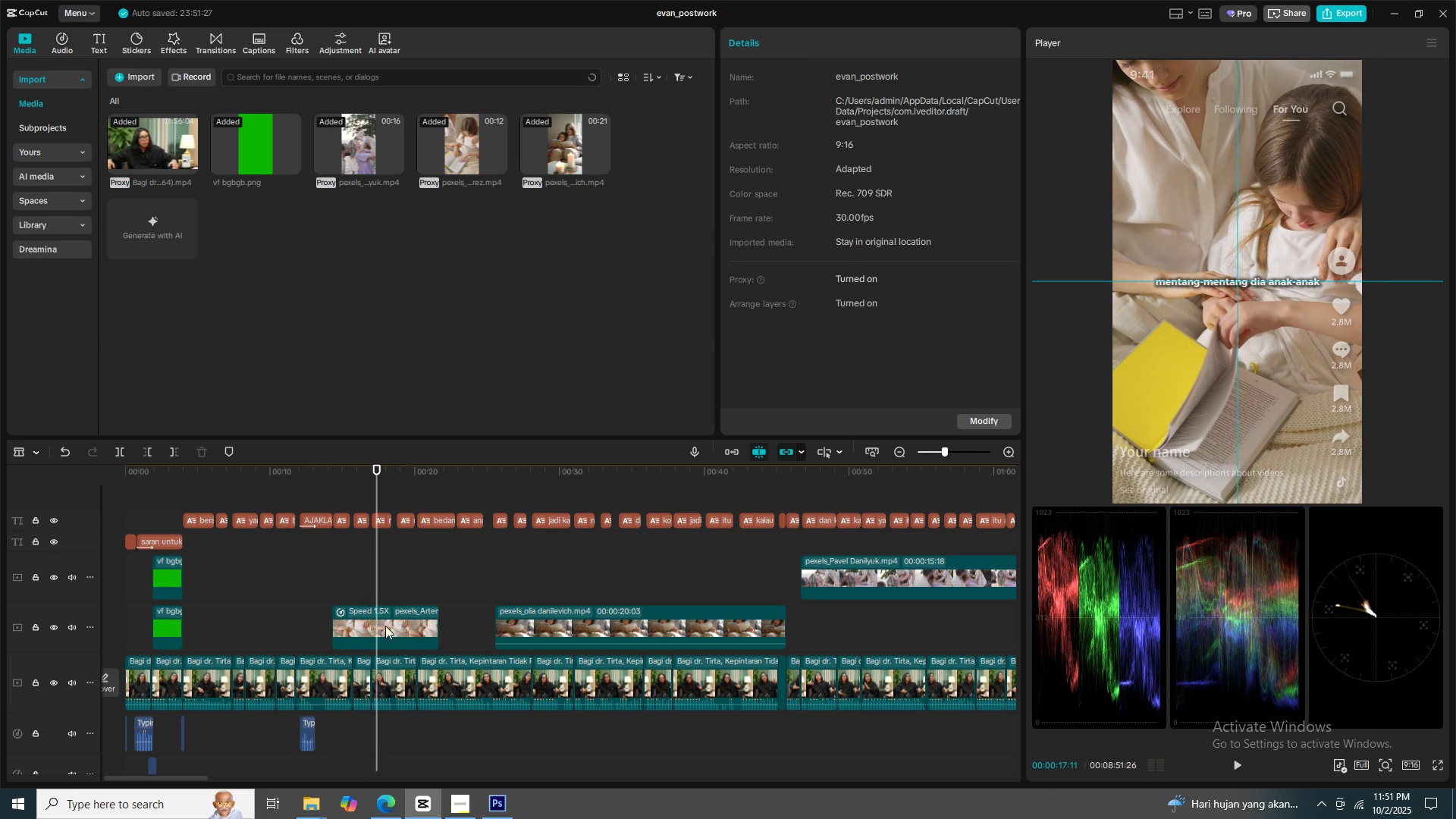 
key(V)
 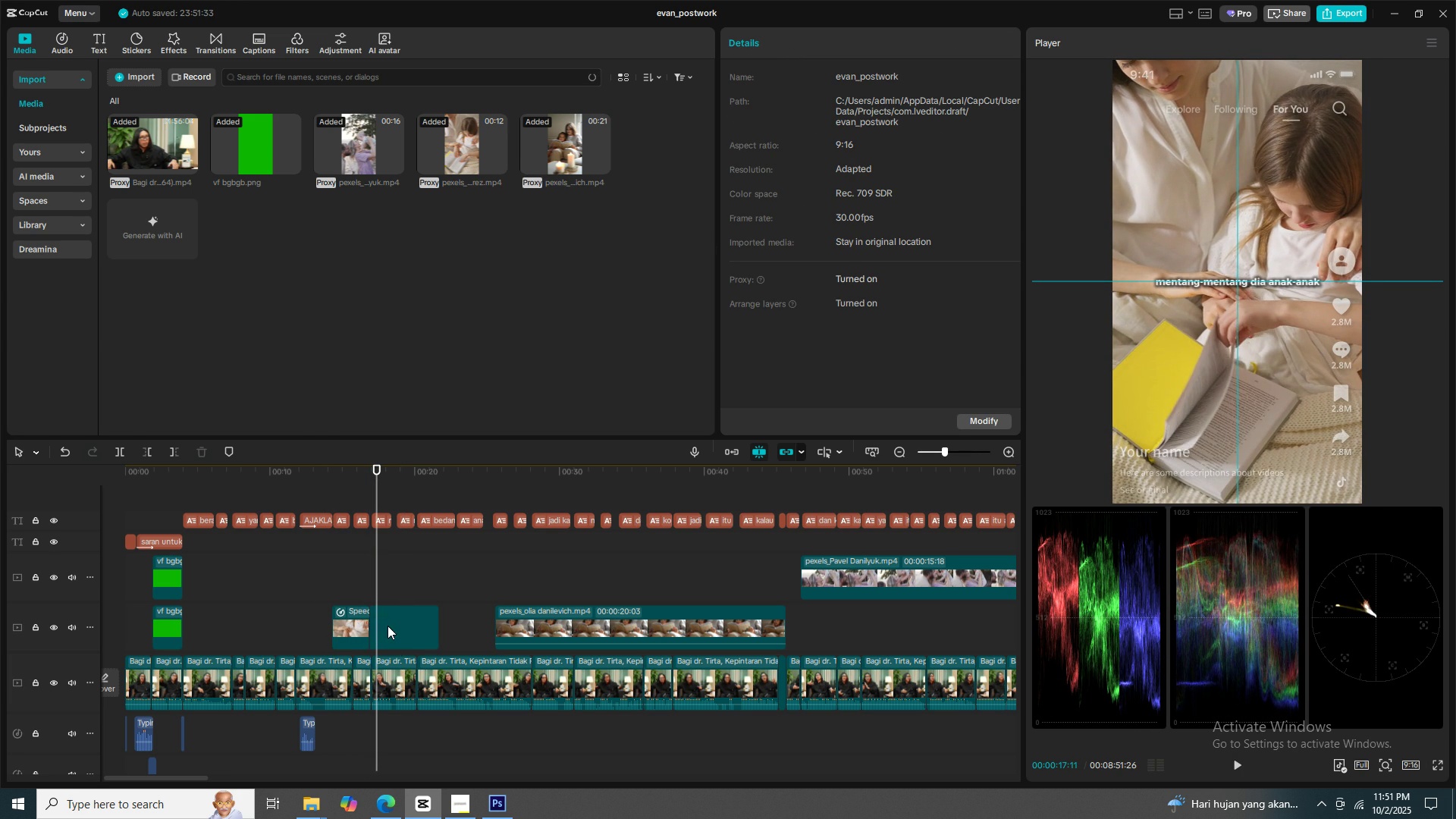 
double_click([388, 626])
 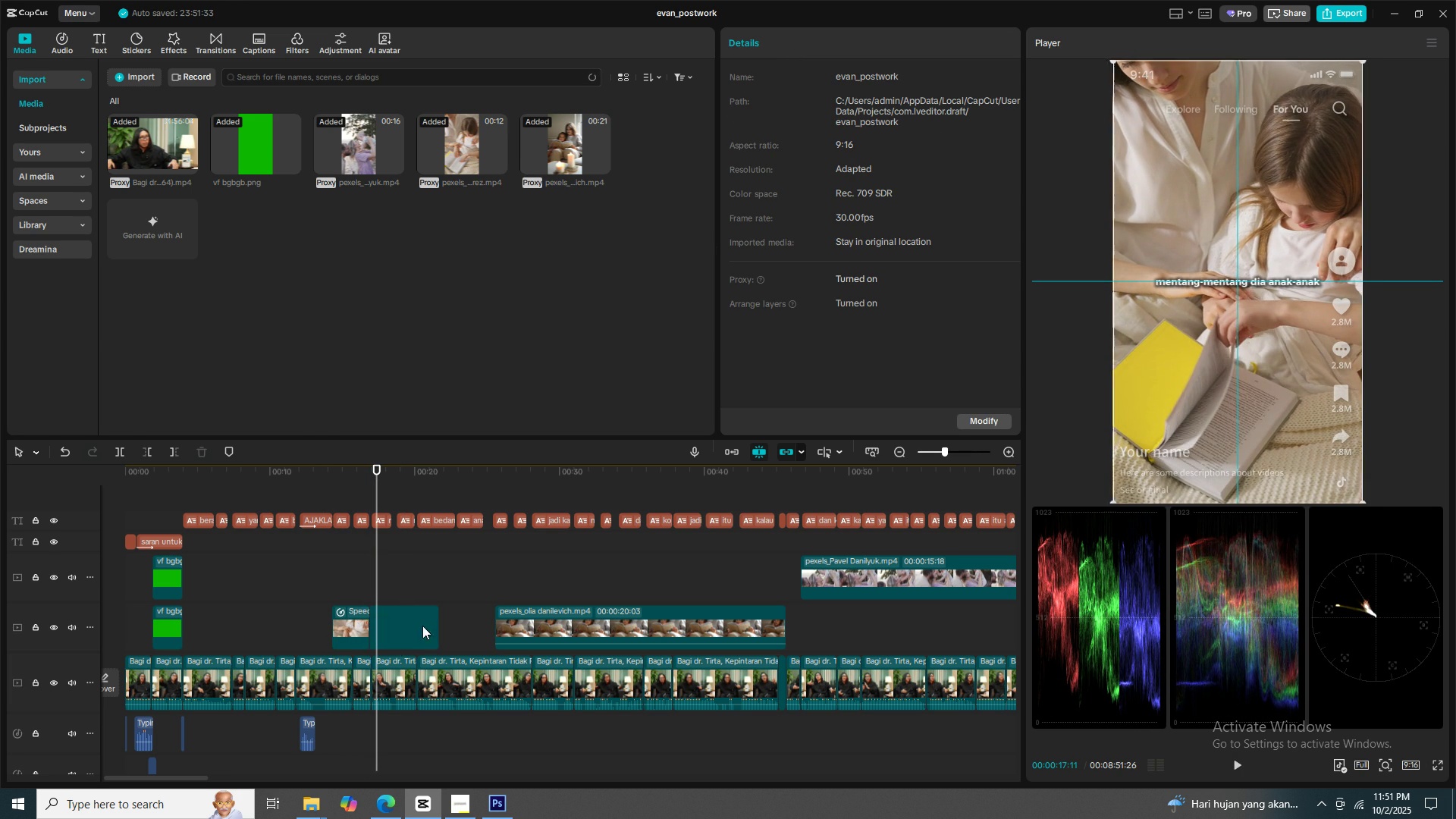 
key(X)
 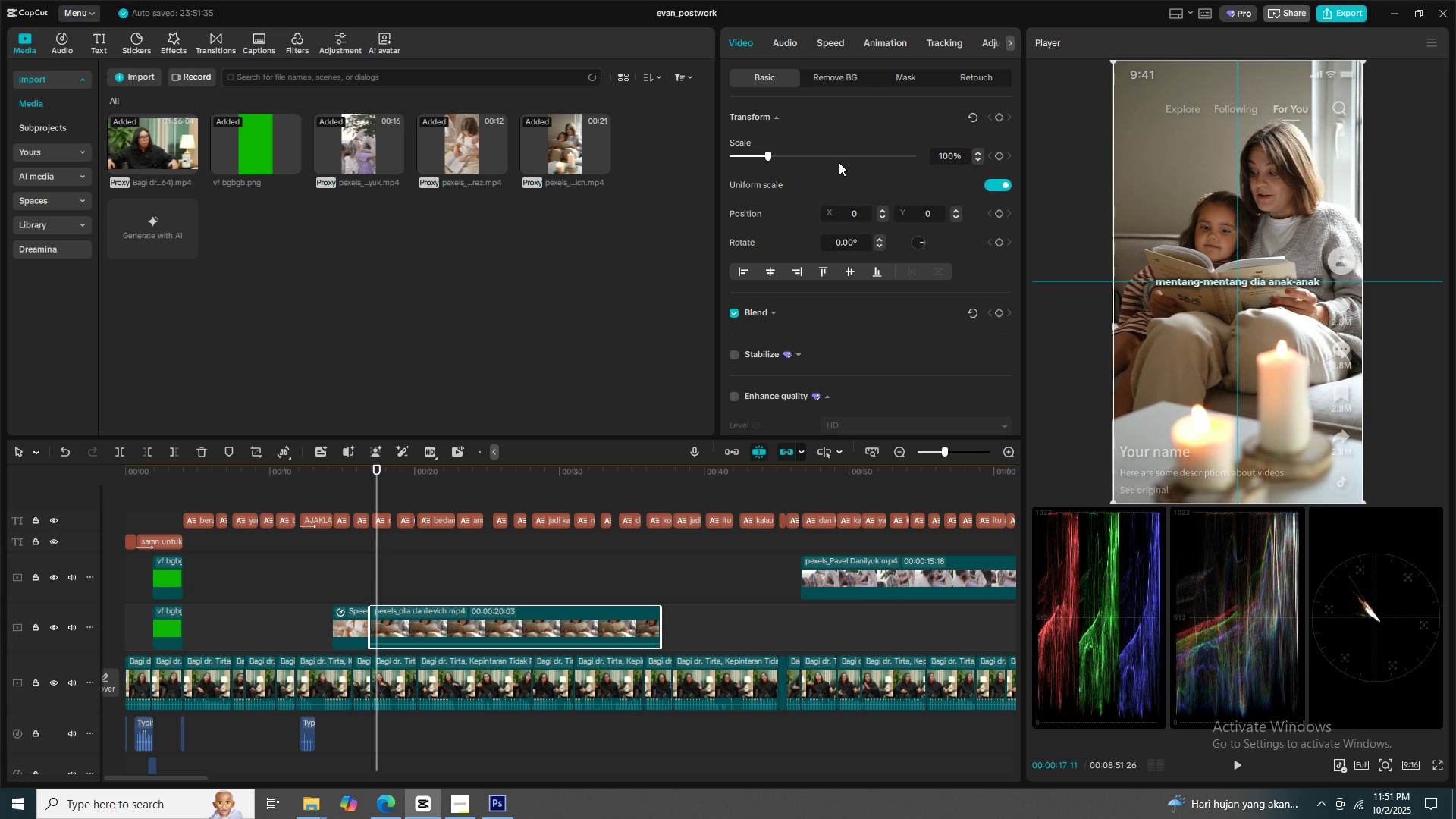 
left_click([829, 41])
 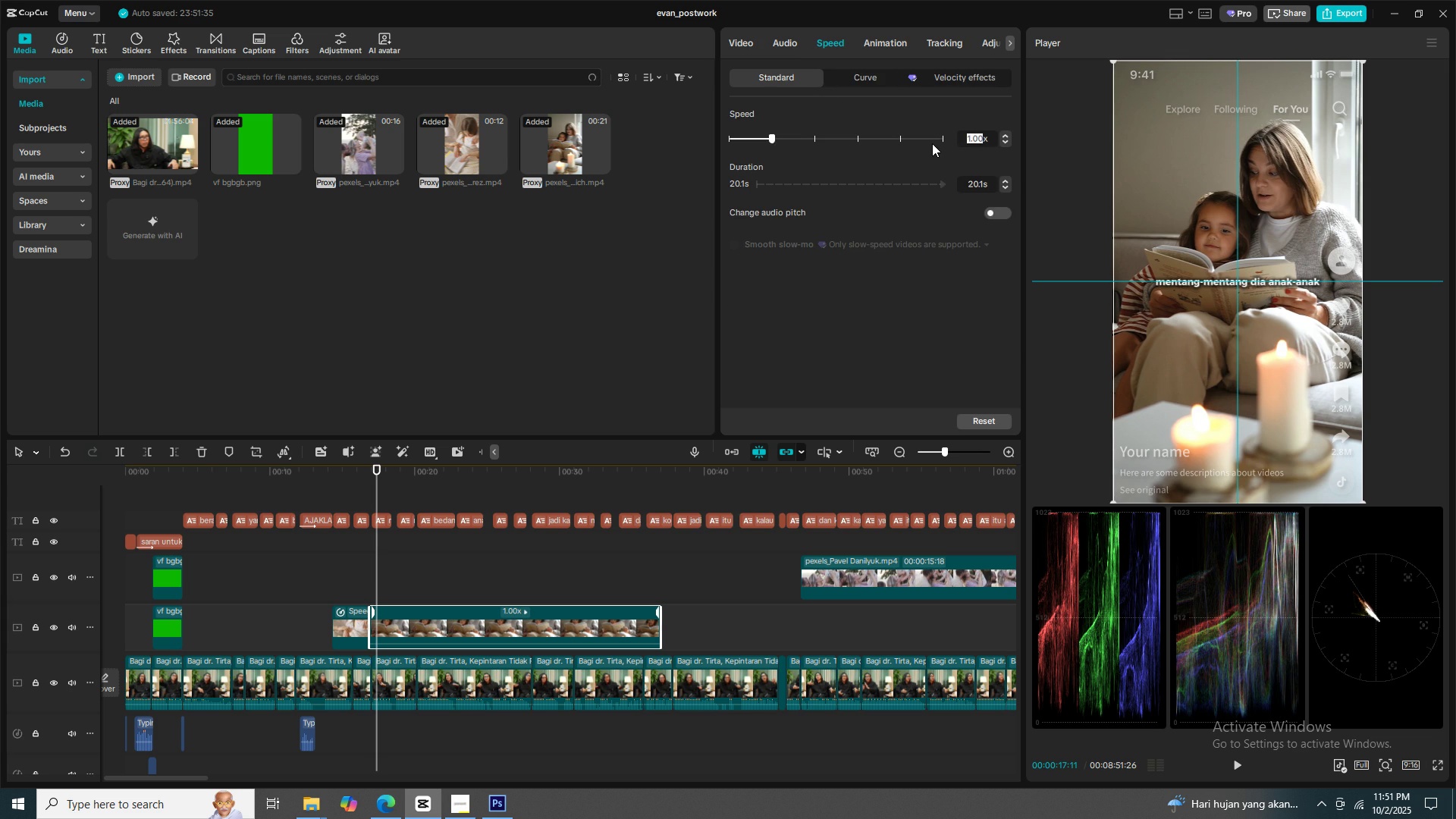 
key(Numpad1)
 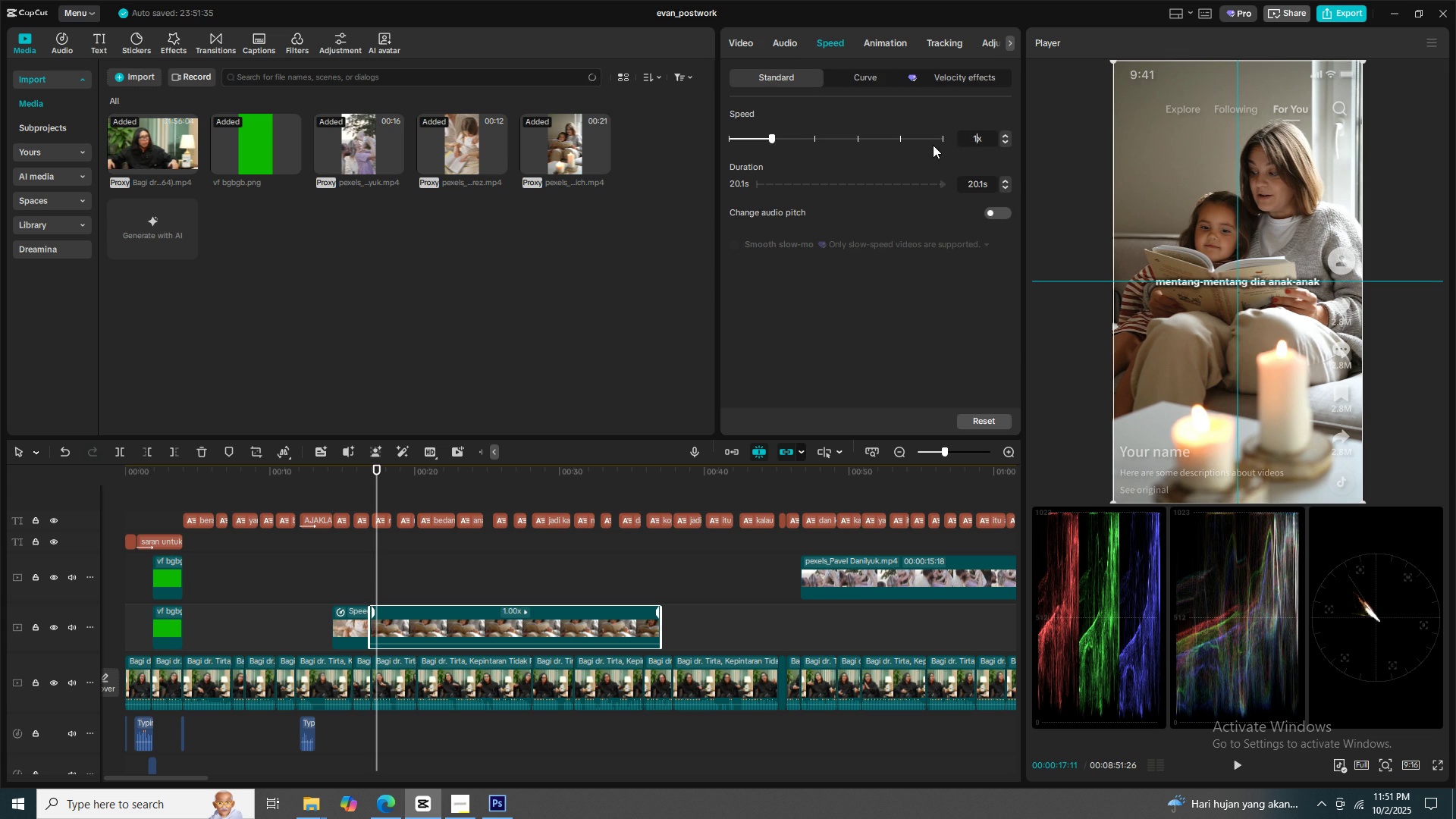 
key(Numpad5)
 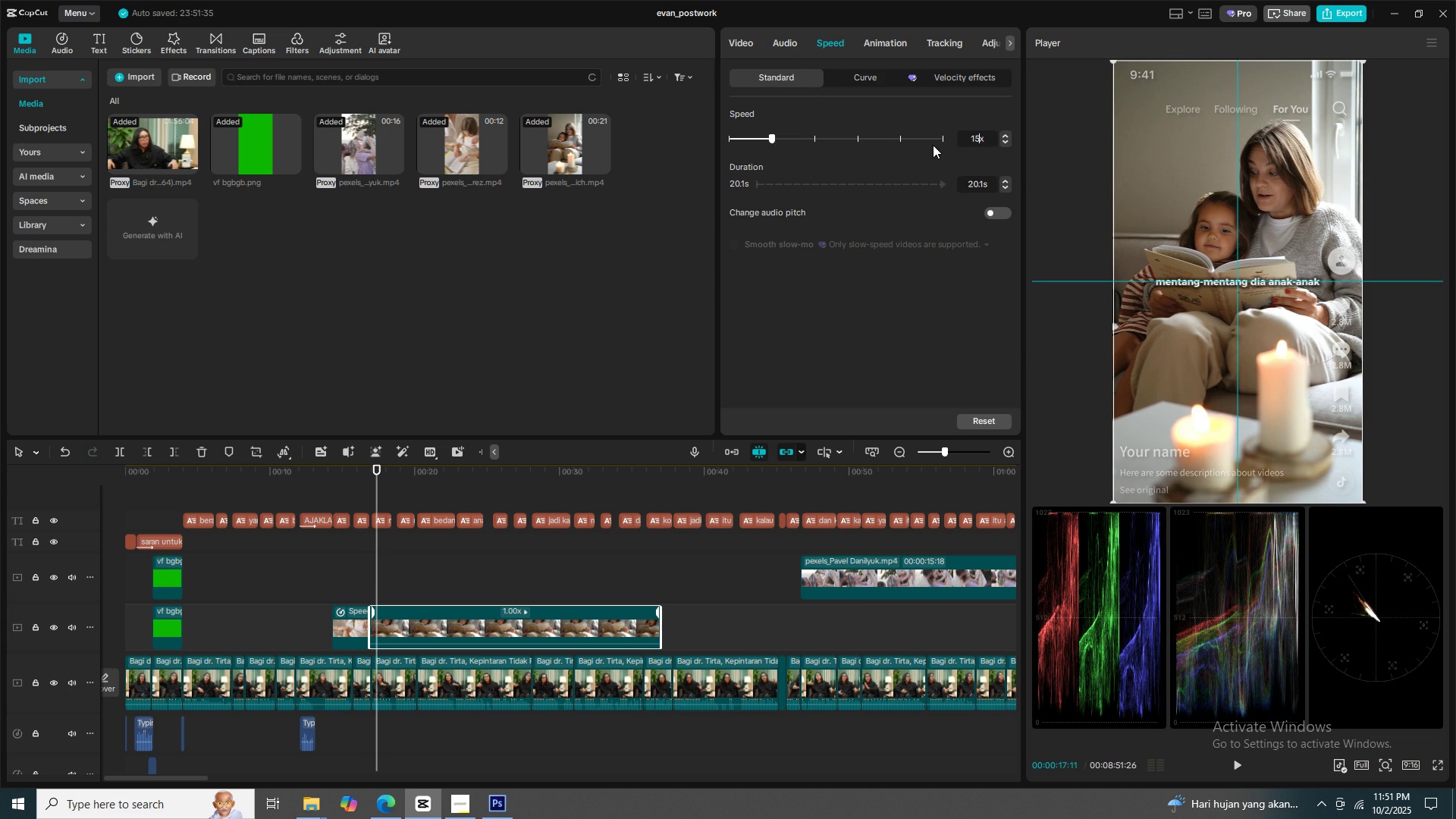 
key(Numpad0)
 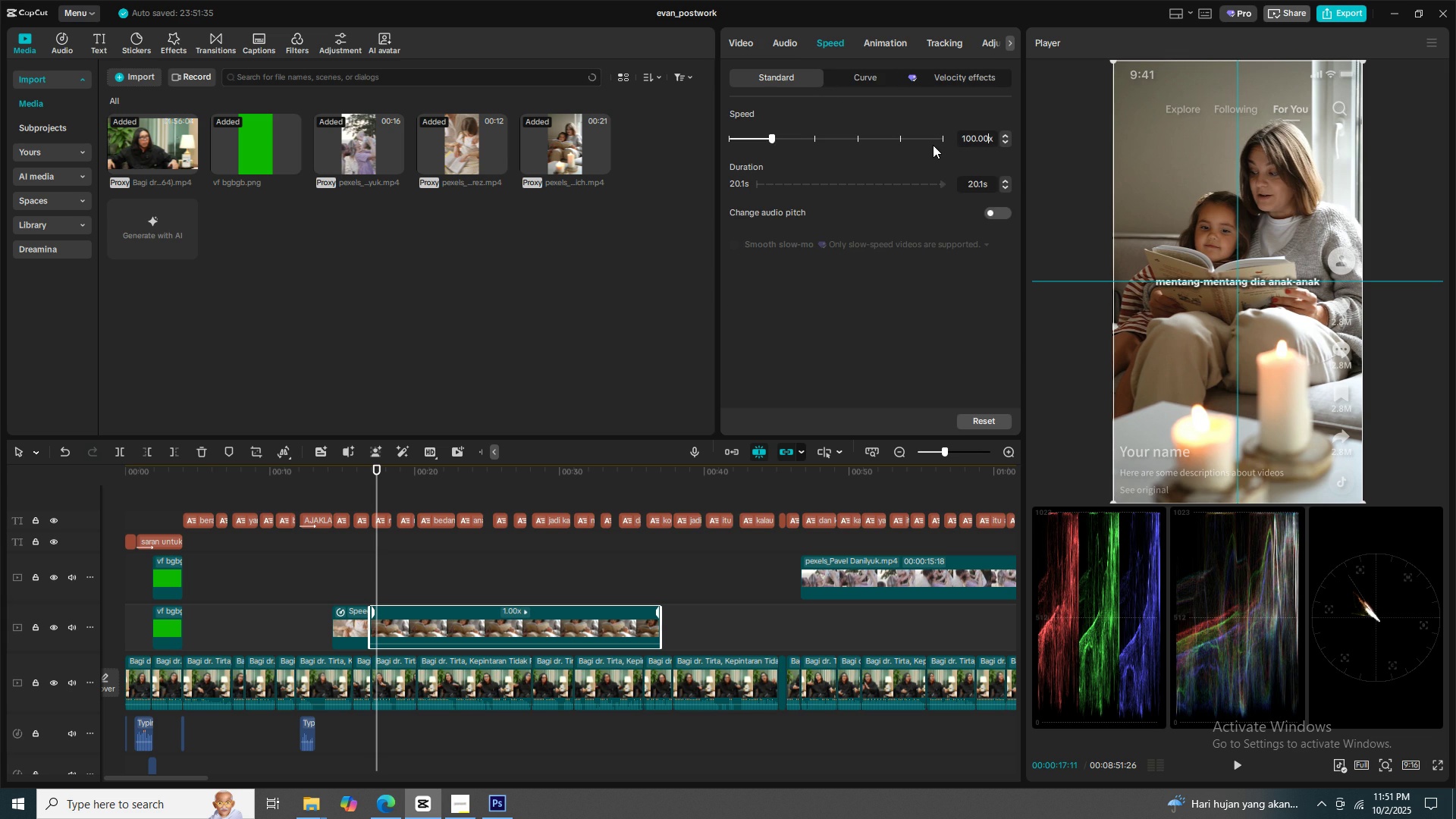 
key(Numpad1)
 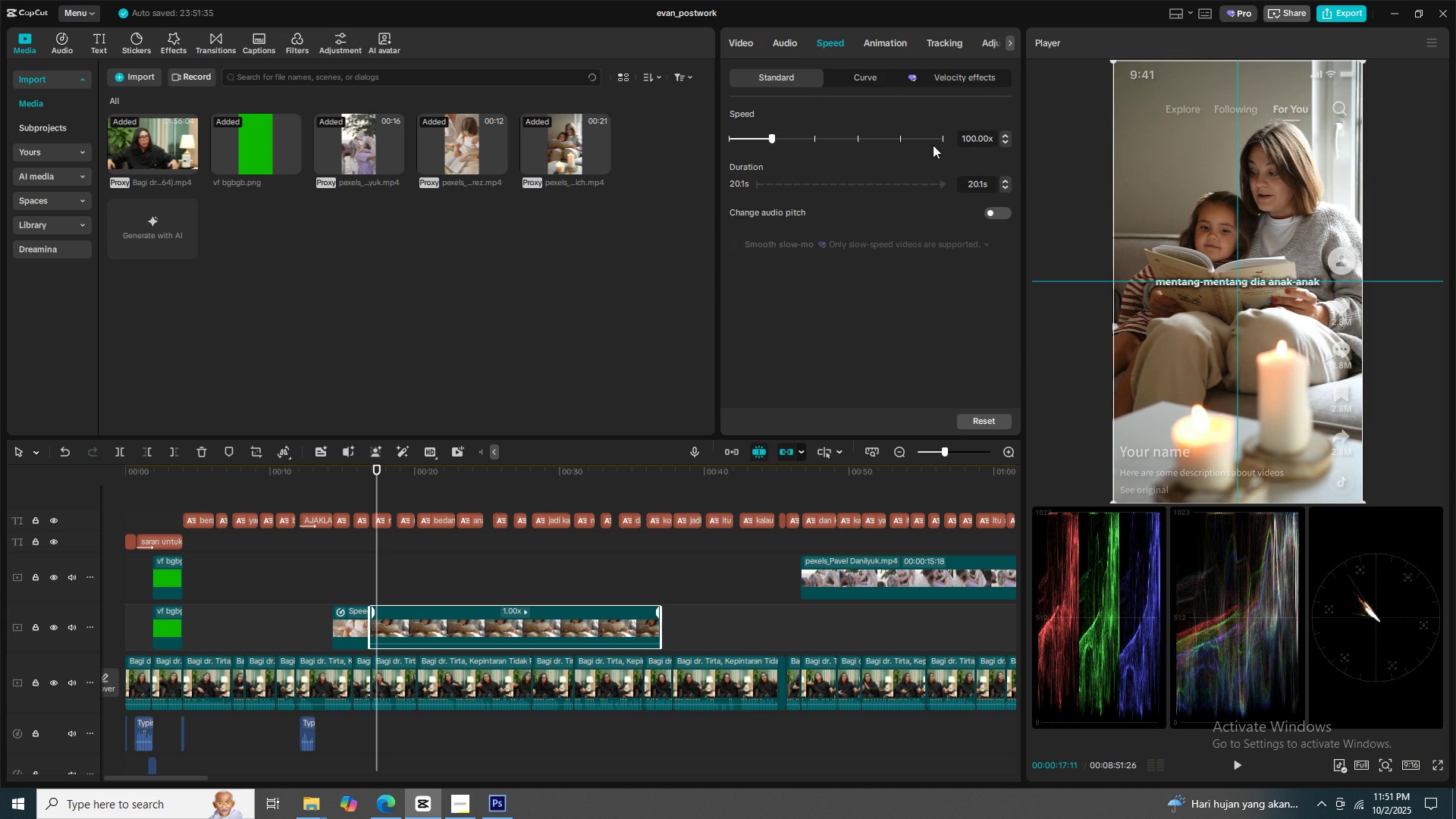 
key(NumpadDecimal)